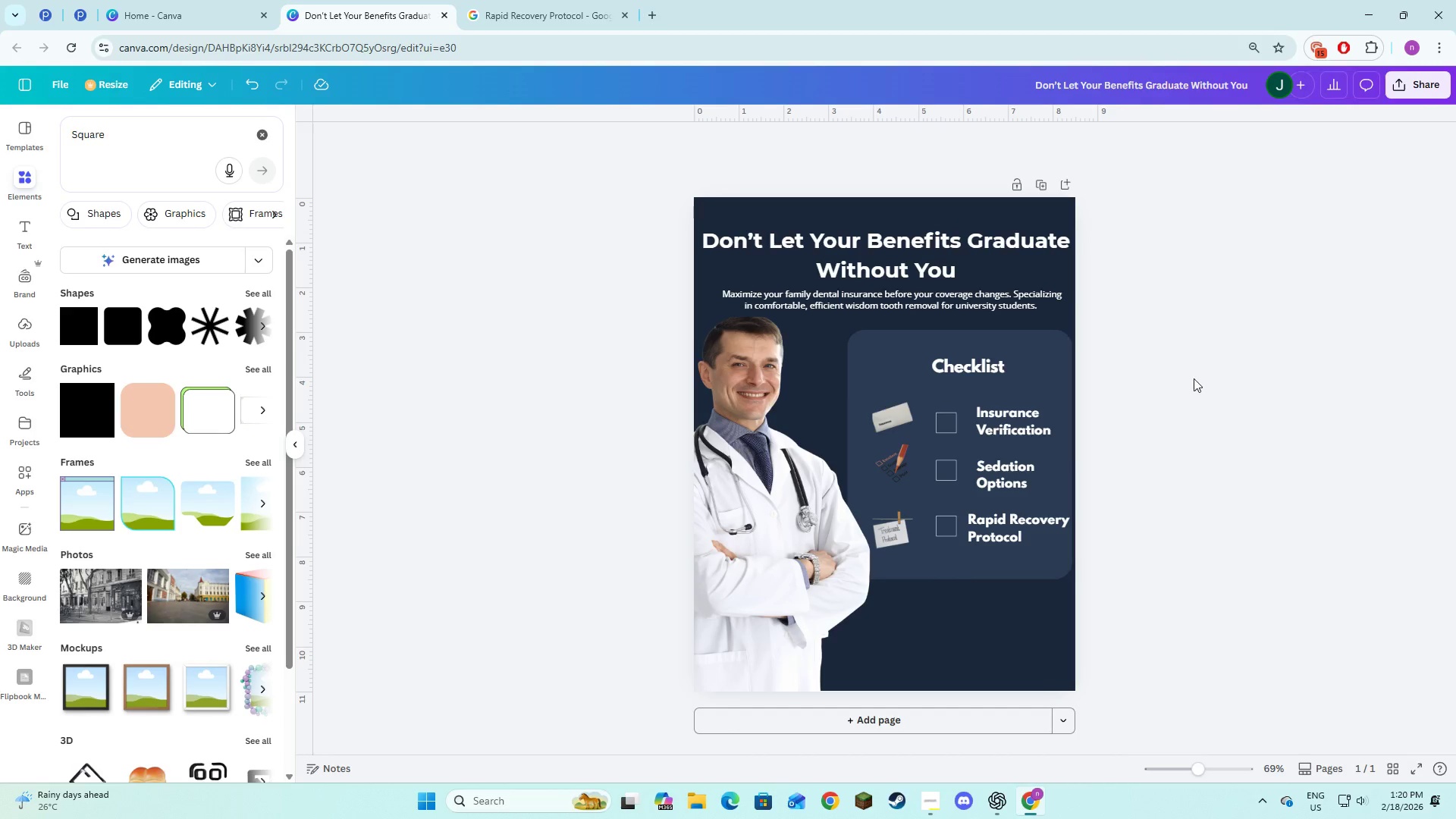 
left_click([1186, 387])
 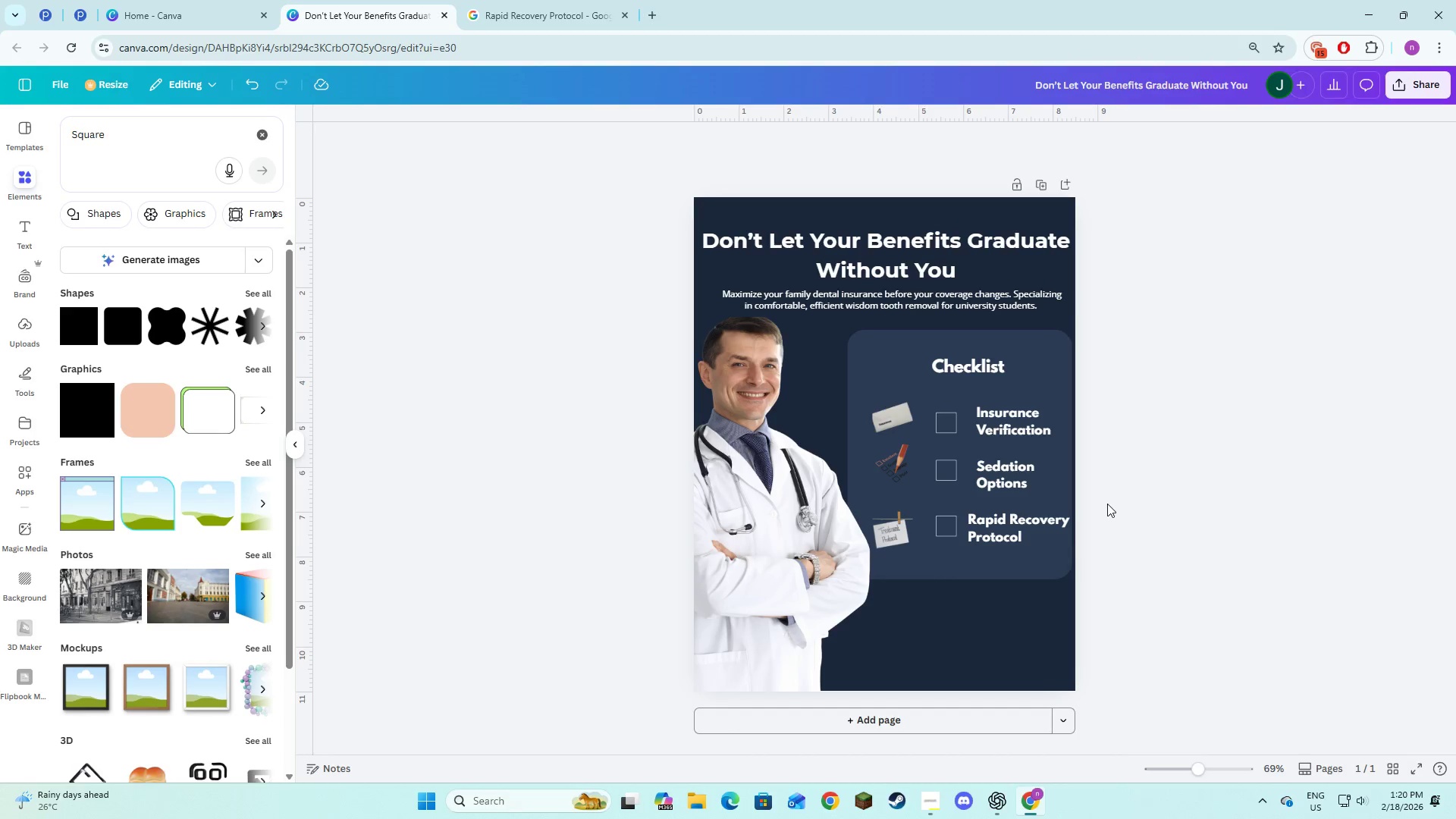 
wait(5.22)
 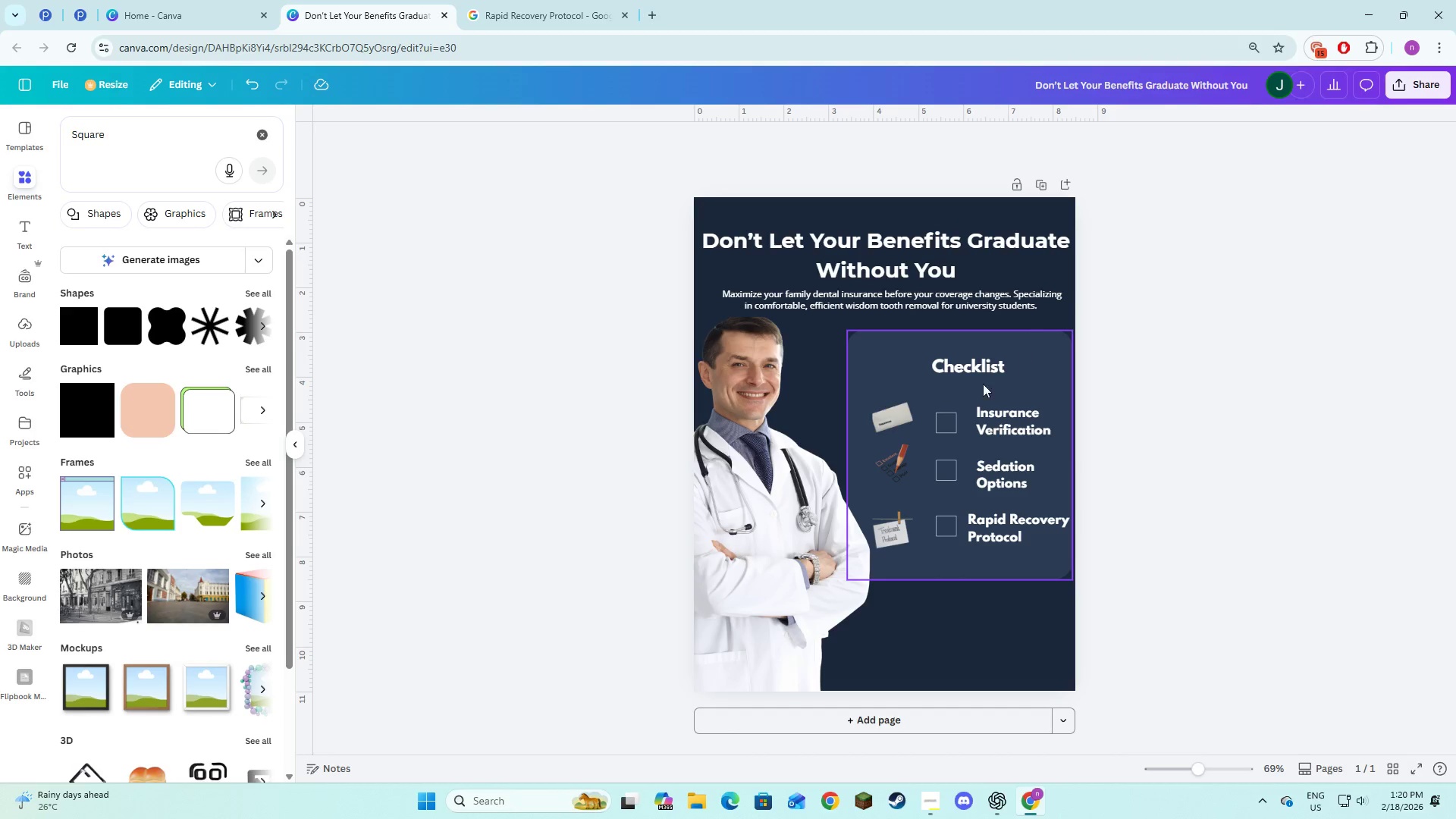 
left_click([1103, 513])
 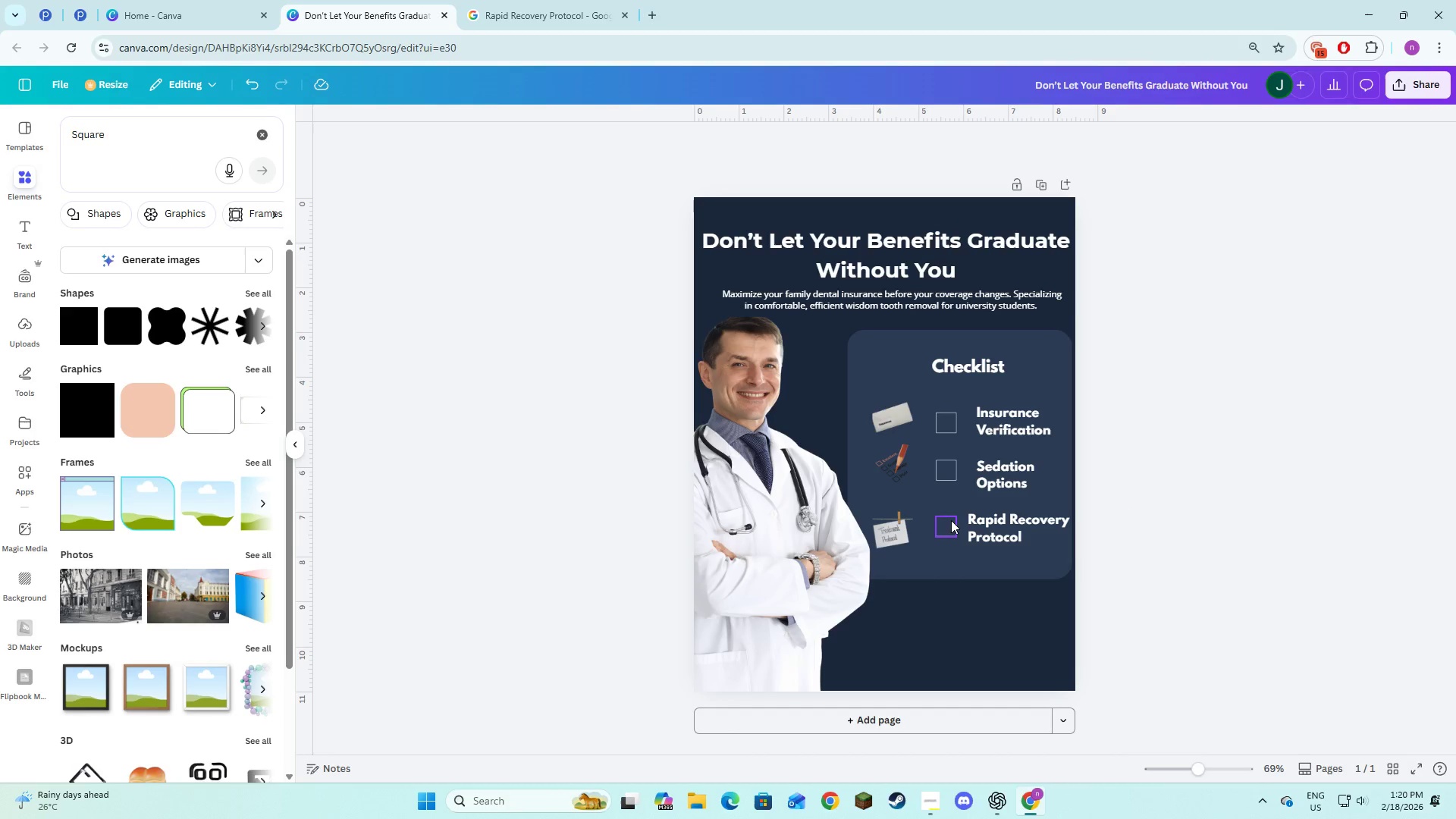 
left_click([1105, 580])
 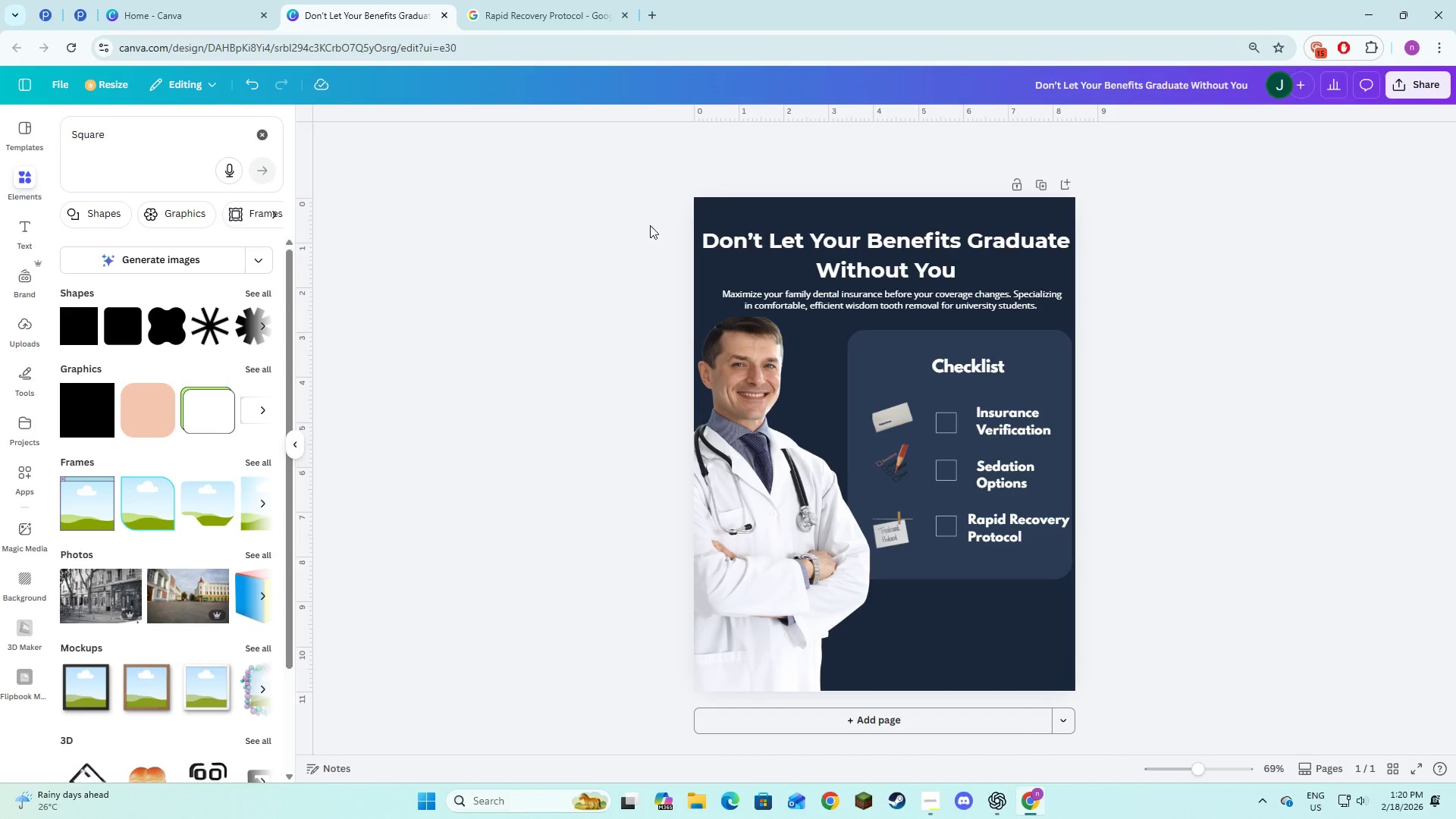 
wait(6.27)
 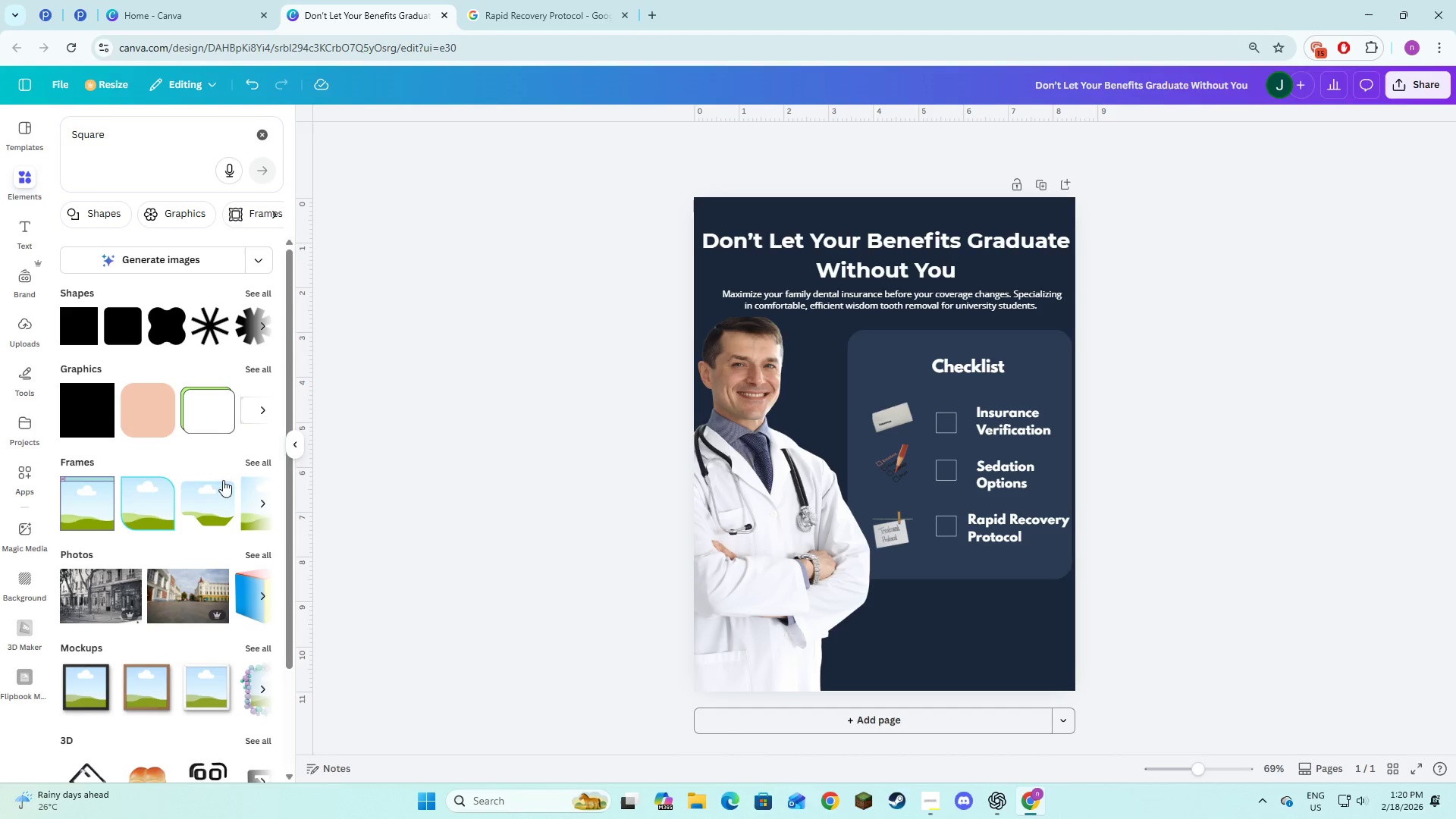 
key(Alt+AltLeft)
 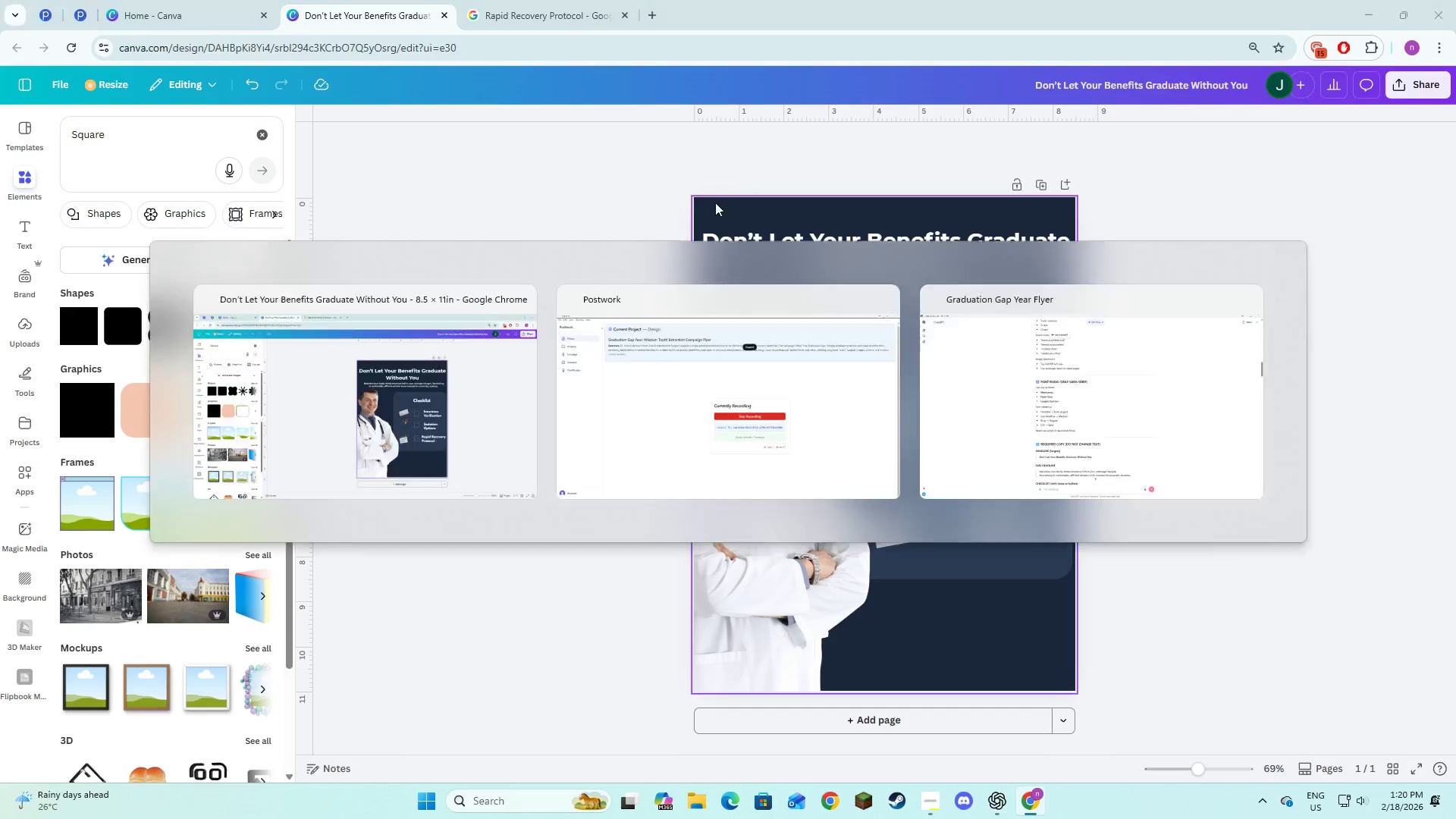 
key(Alt+Tab)